 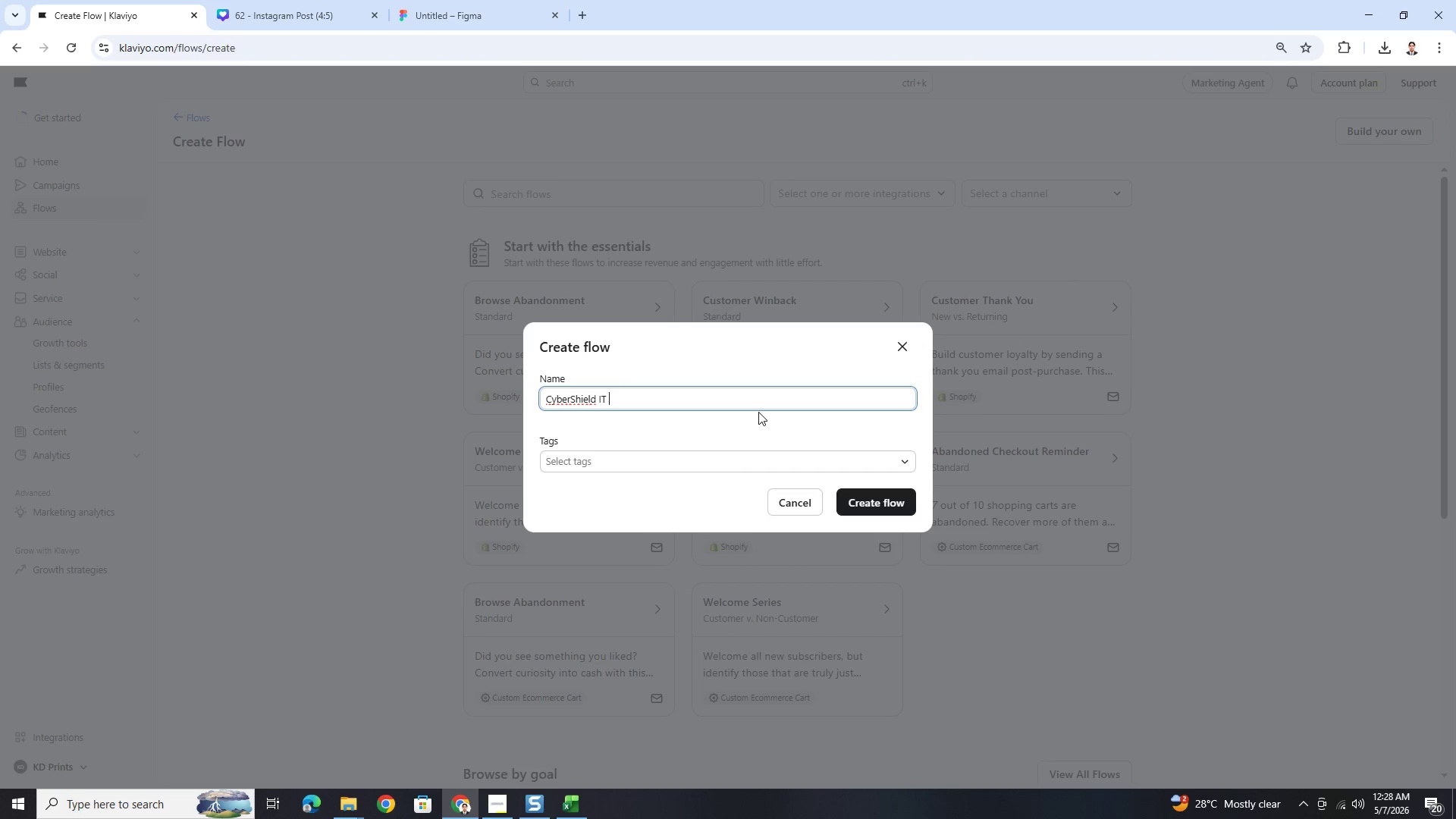 
key(Control+V)
 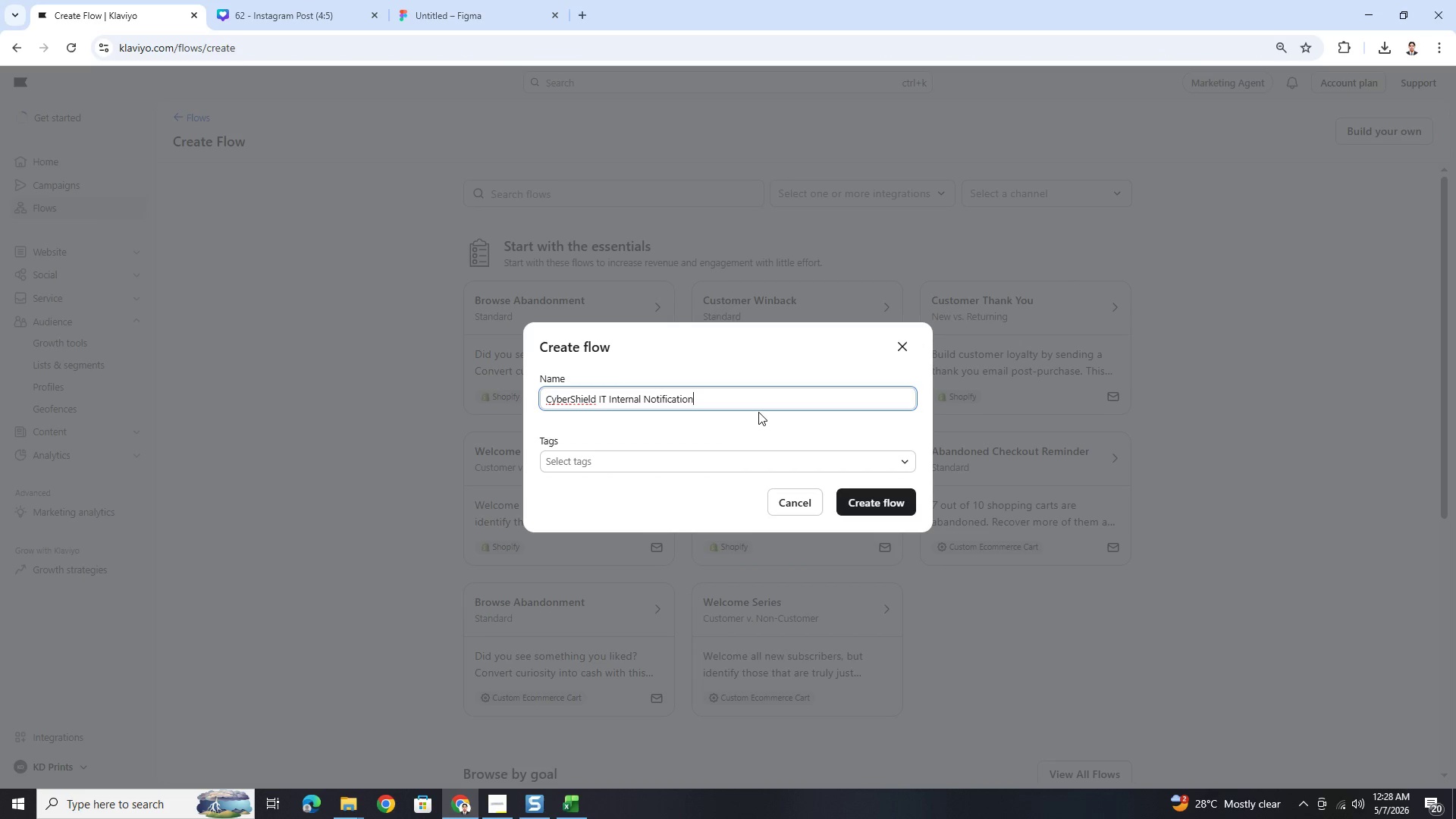 
type( Flow)
 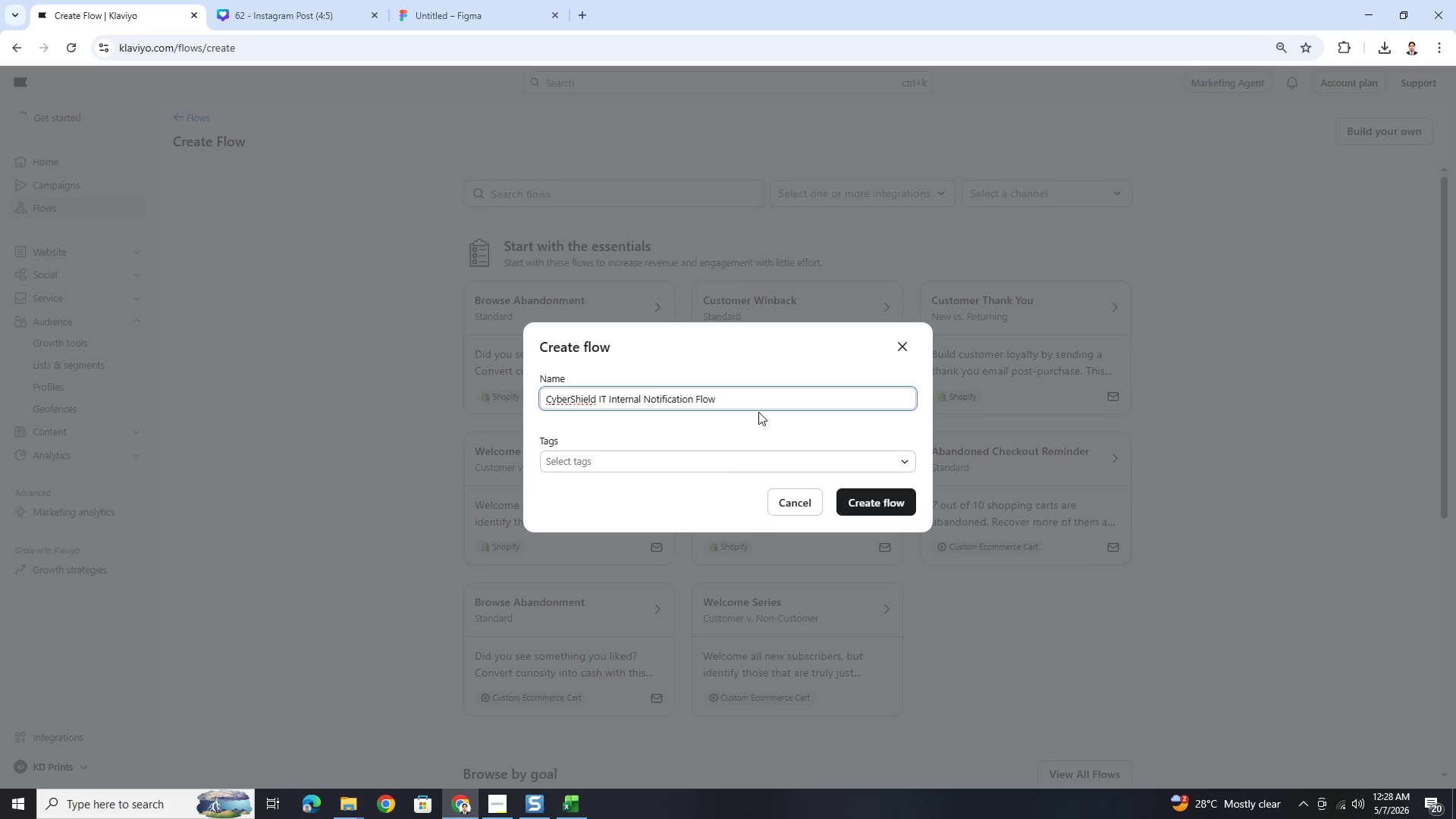 
left_click([874, 497])
 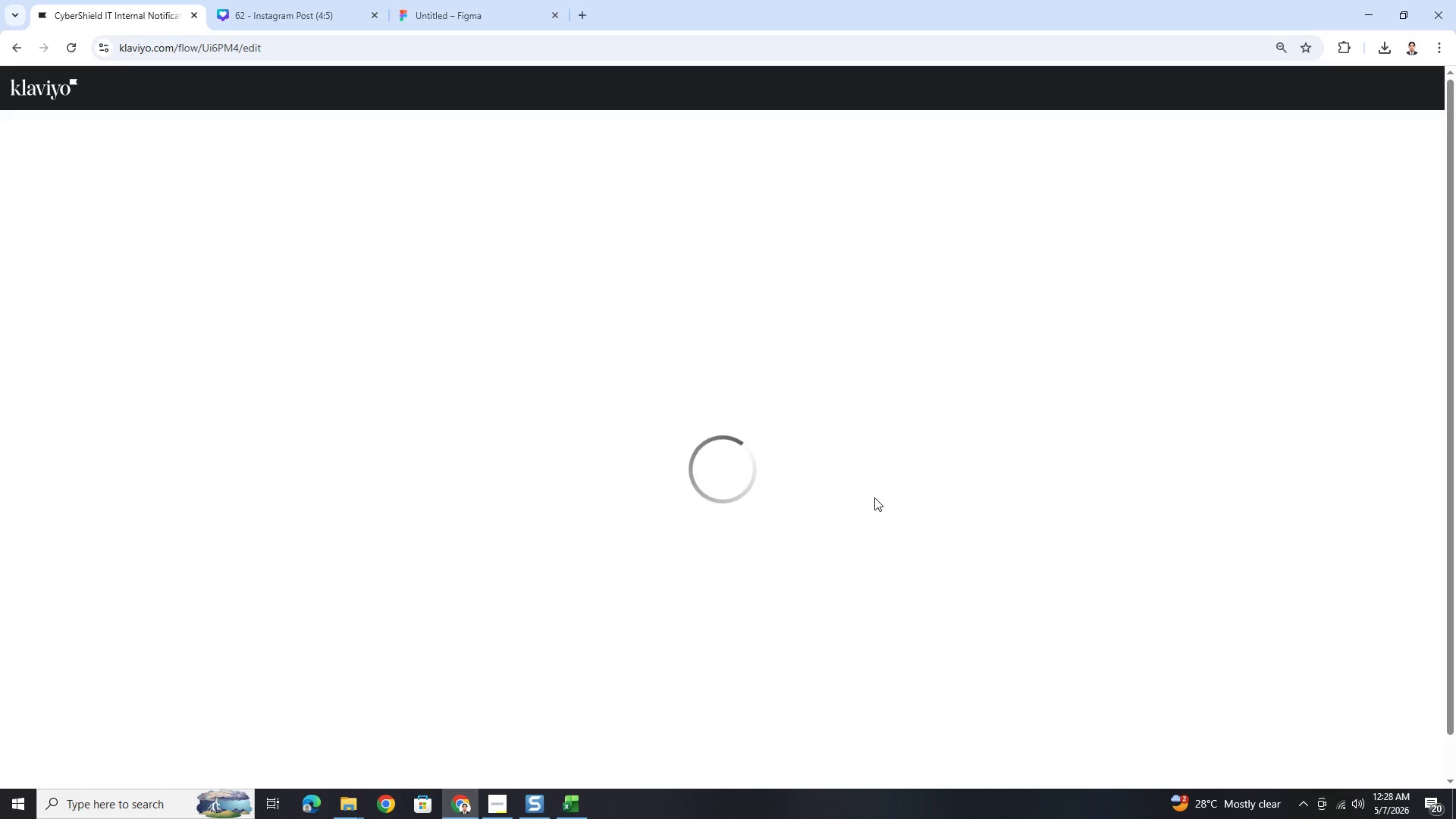 
key(Alt+AltLeft)
 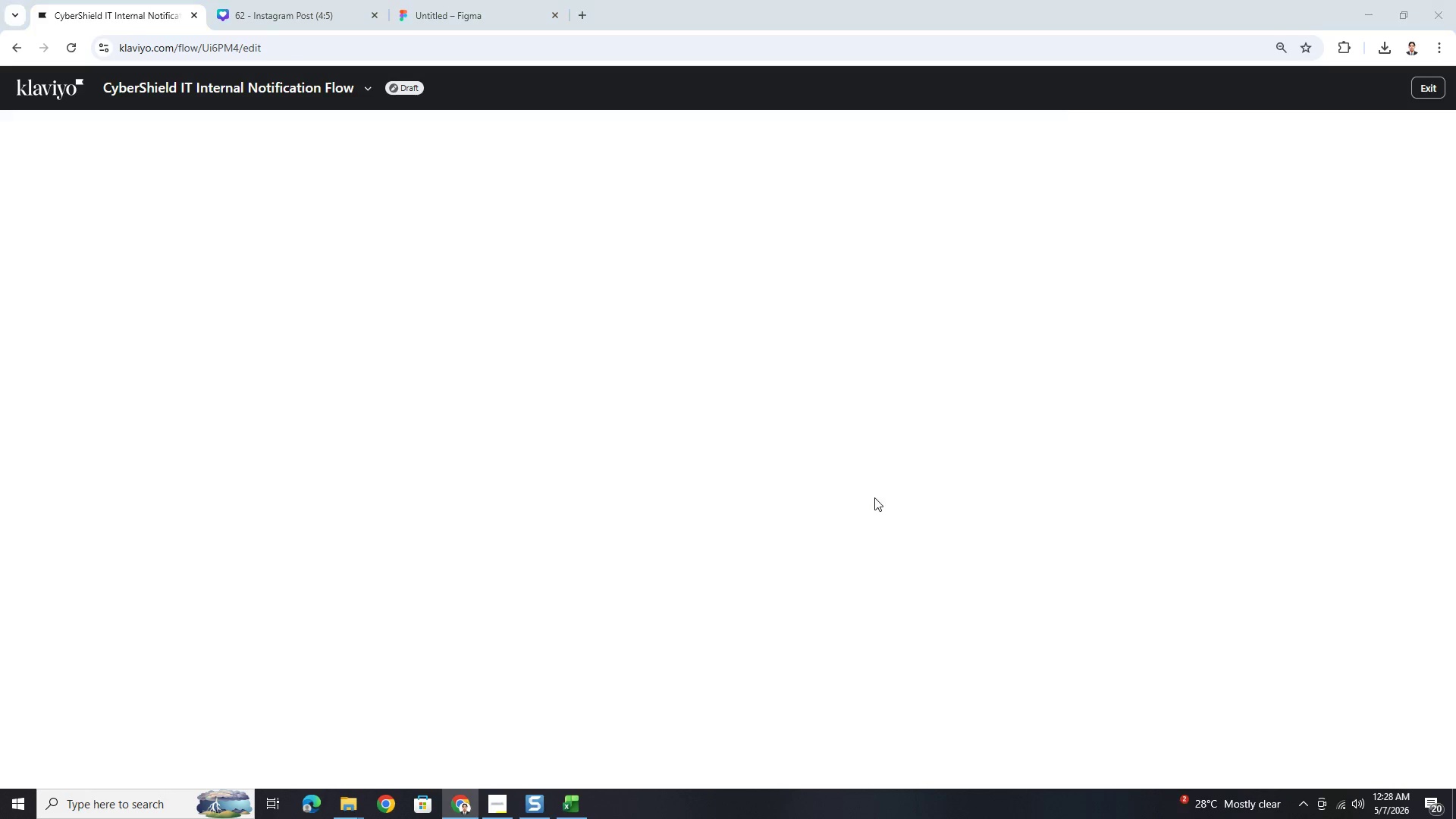 
key(Alt+Tab)